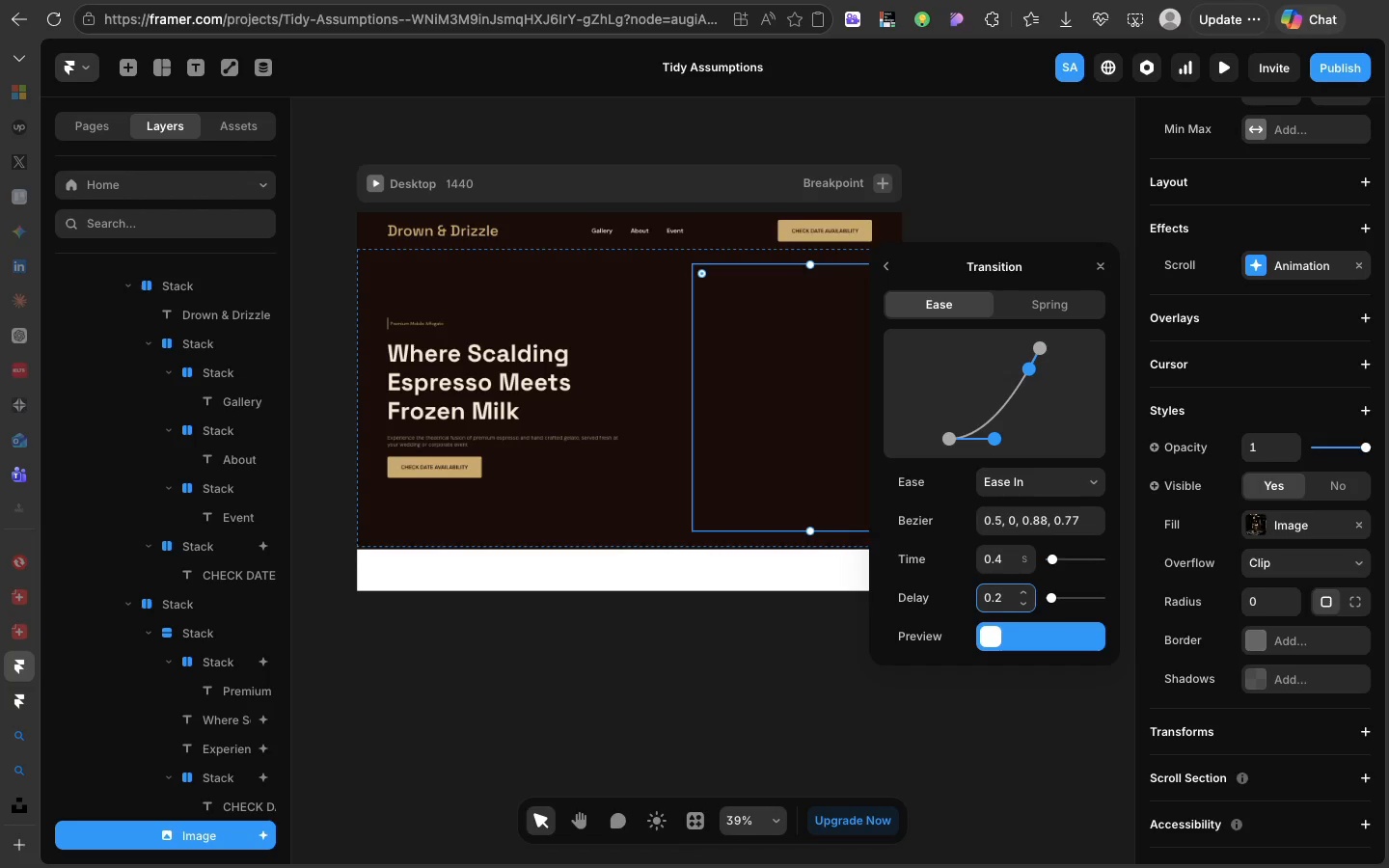 
key(Enter)
 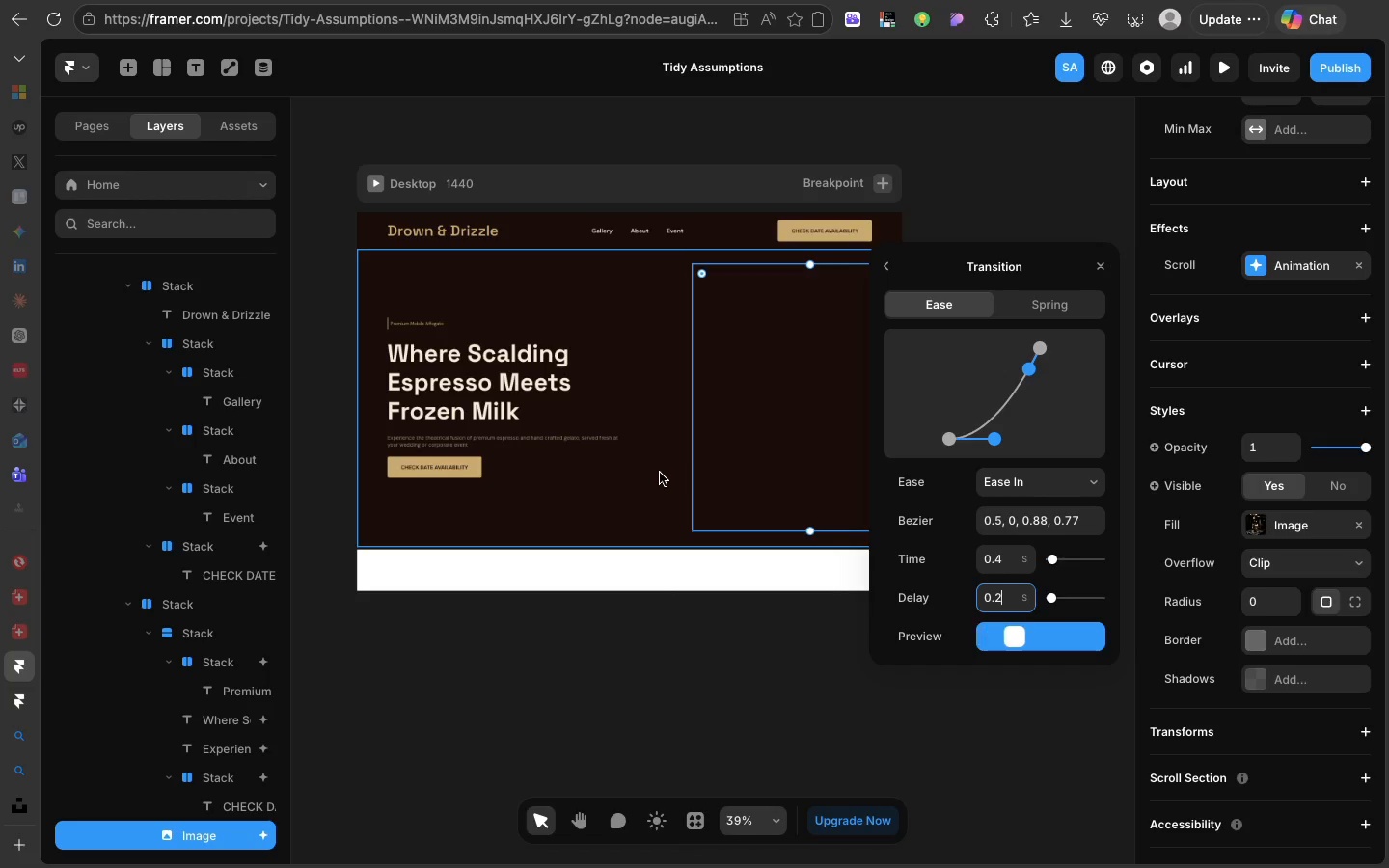 
left_click([660, 473])
 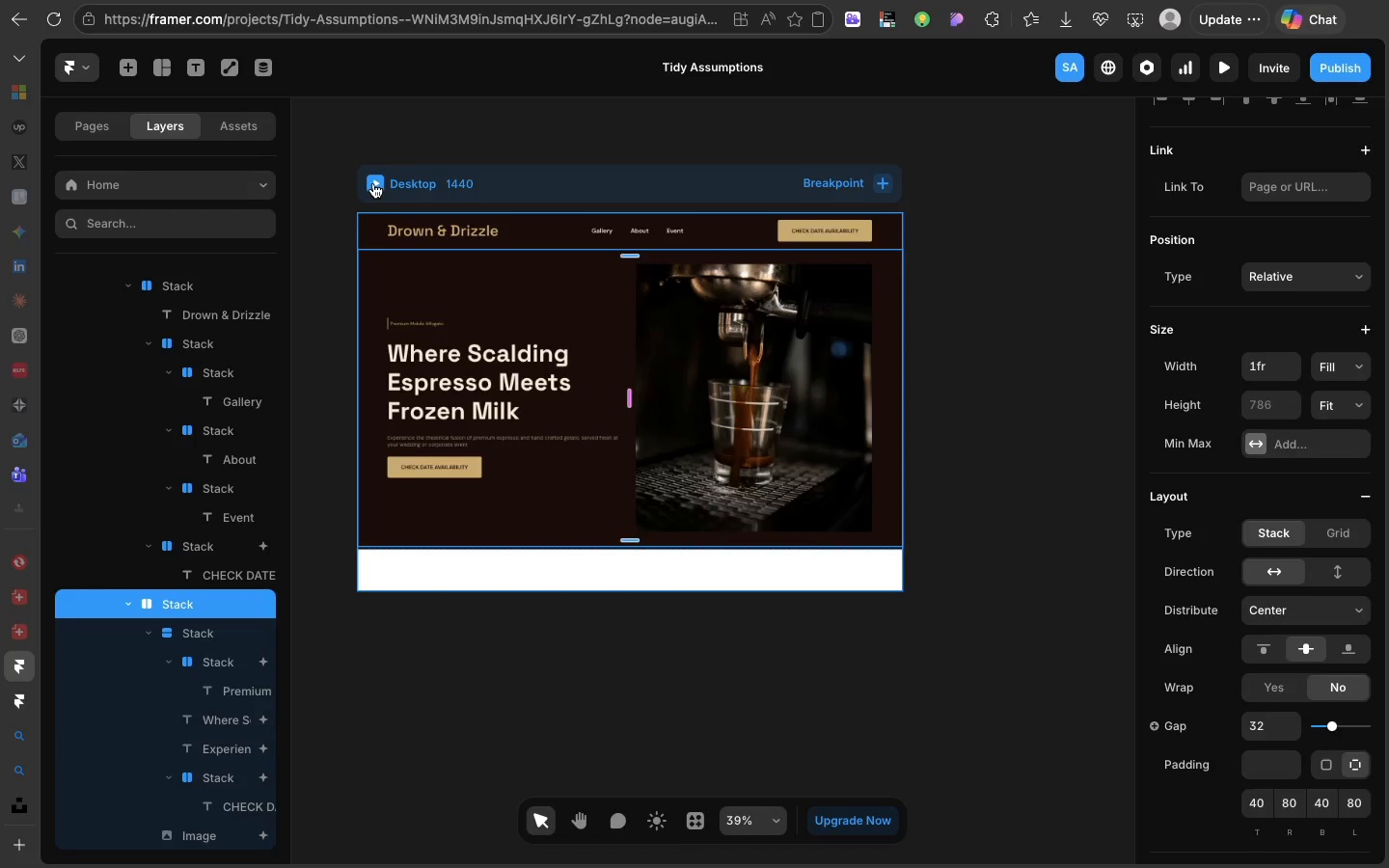 
left_click([373, 182])
 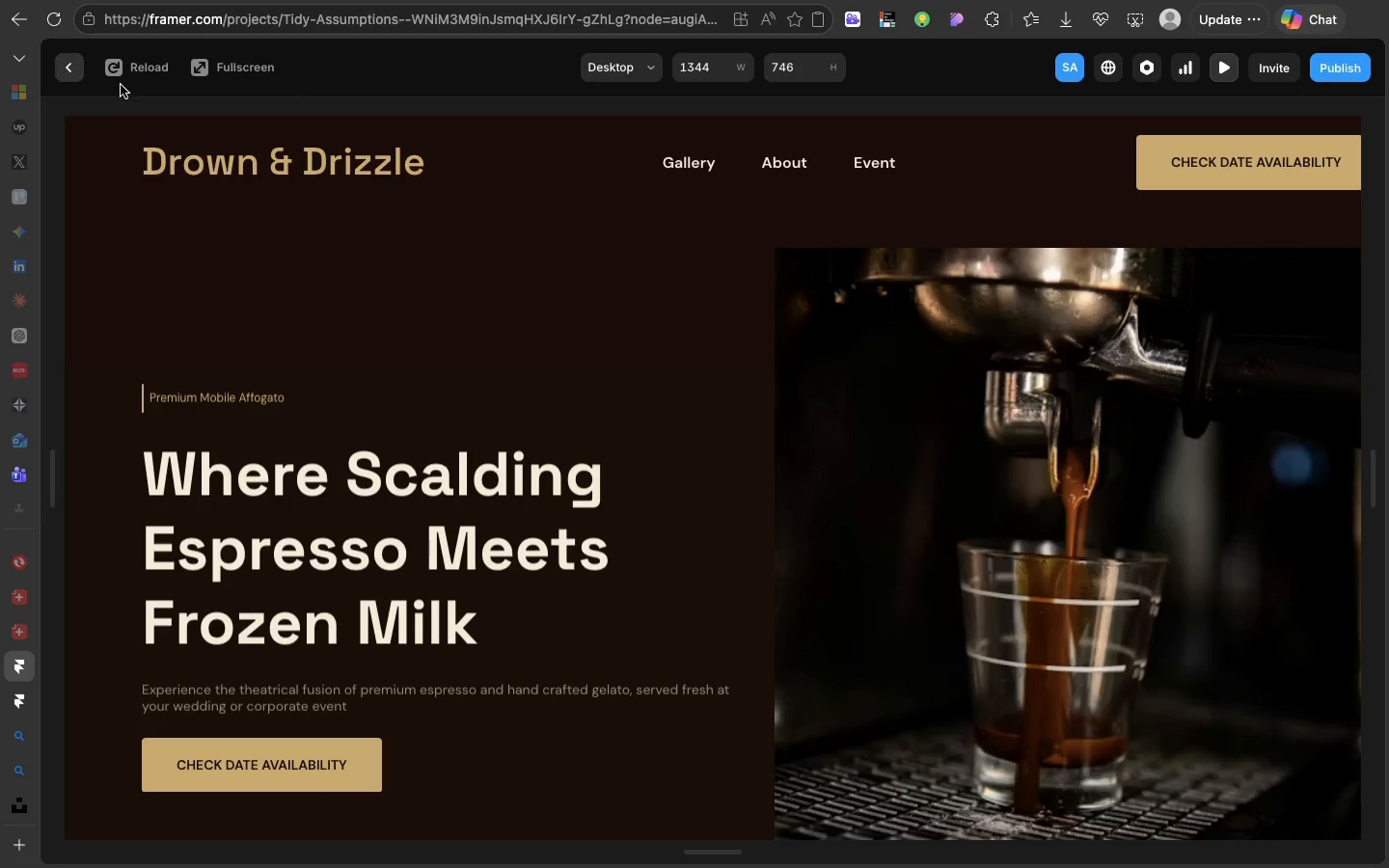 
left_click([120, 72])
 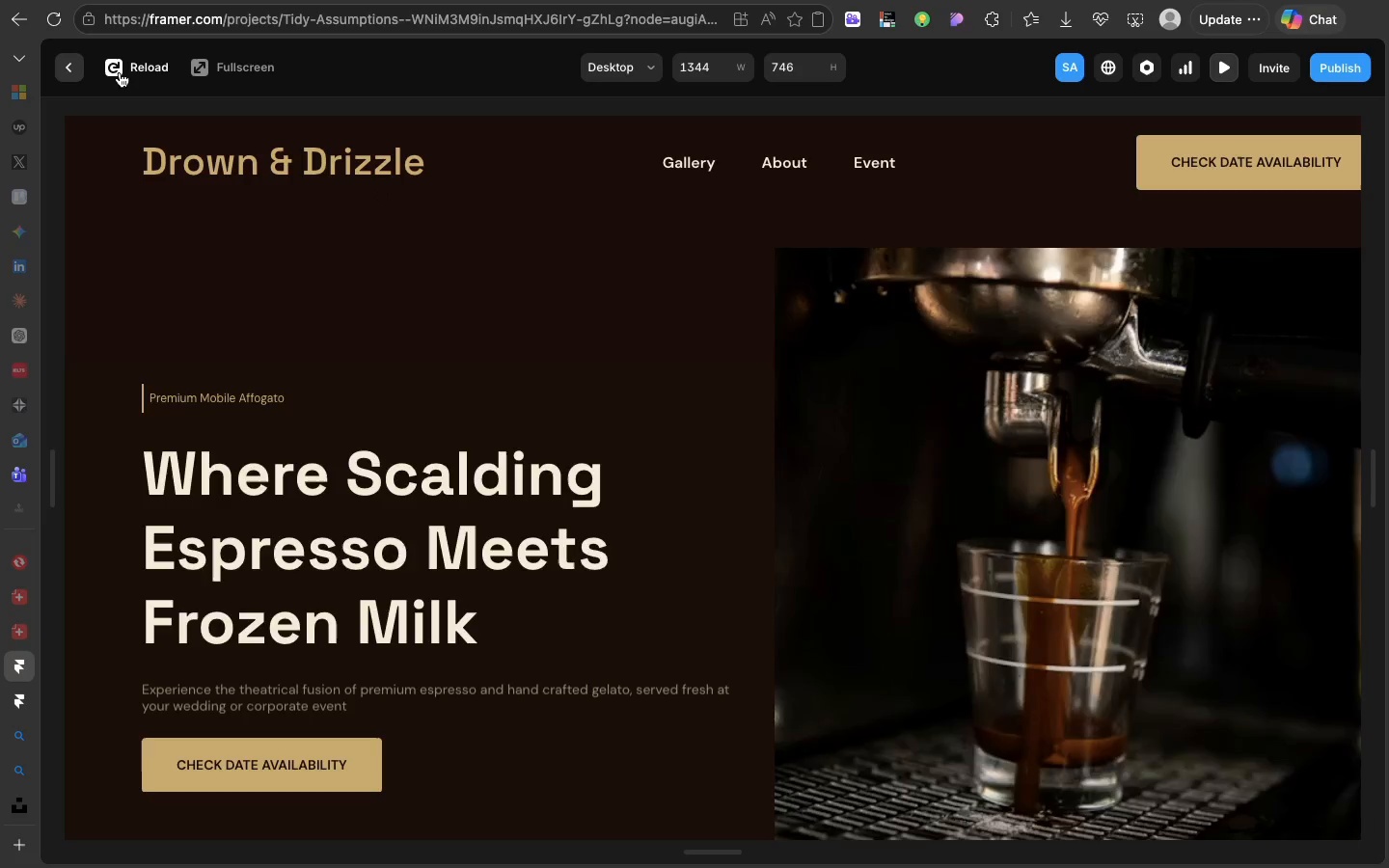 
left_click([120, 72])
 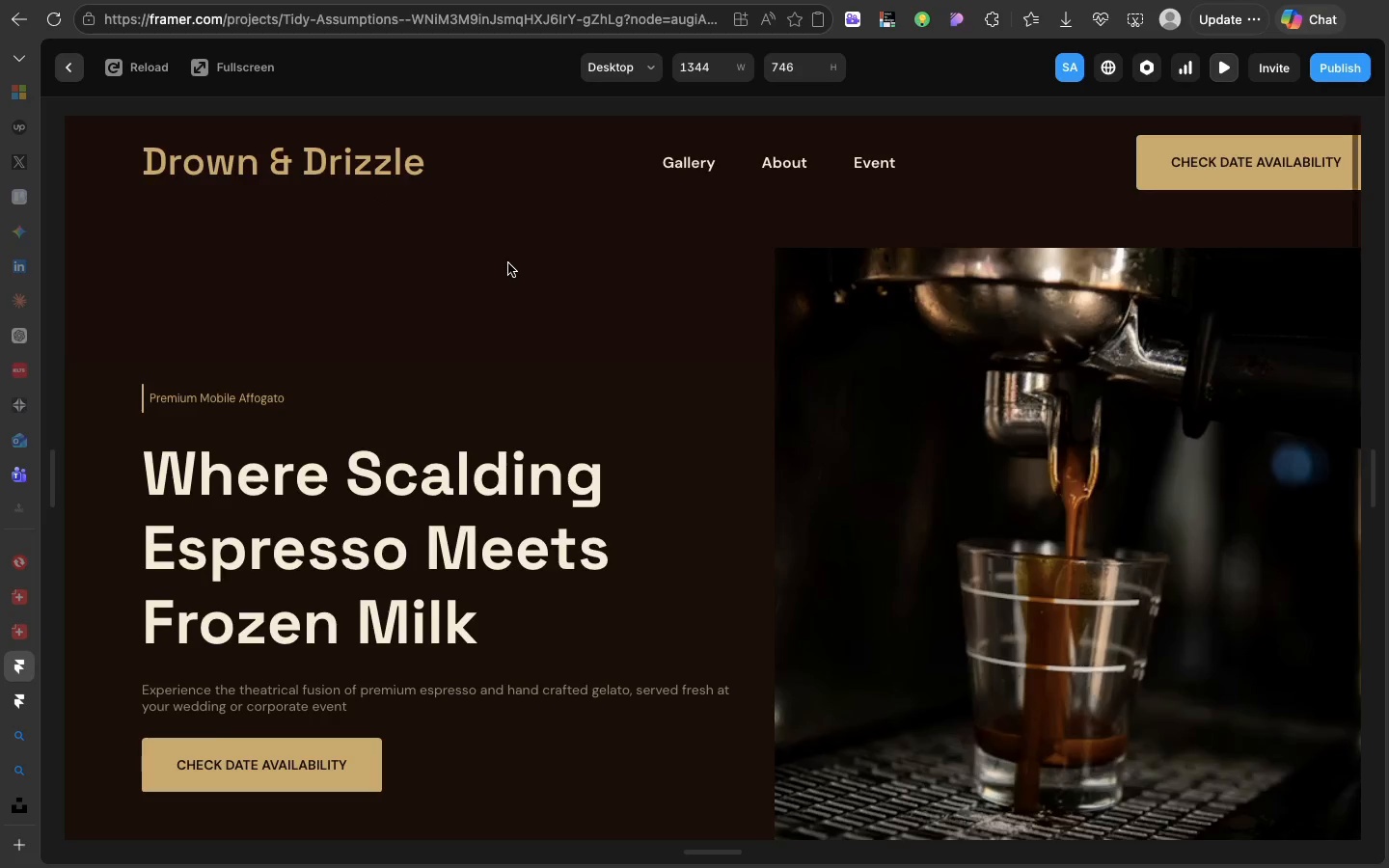 
scroll: coordinate [508, 263], scroll_direction: up, amount: 86.0
 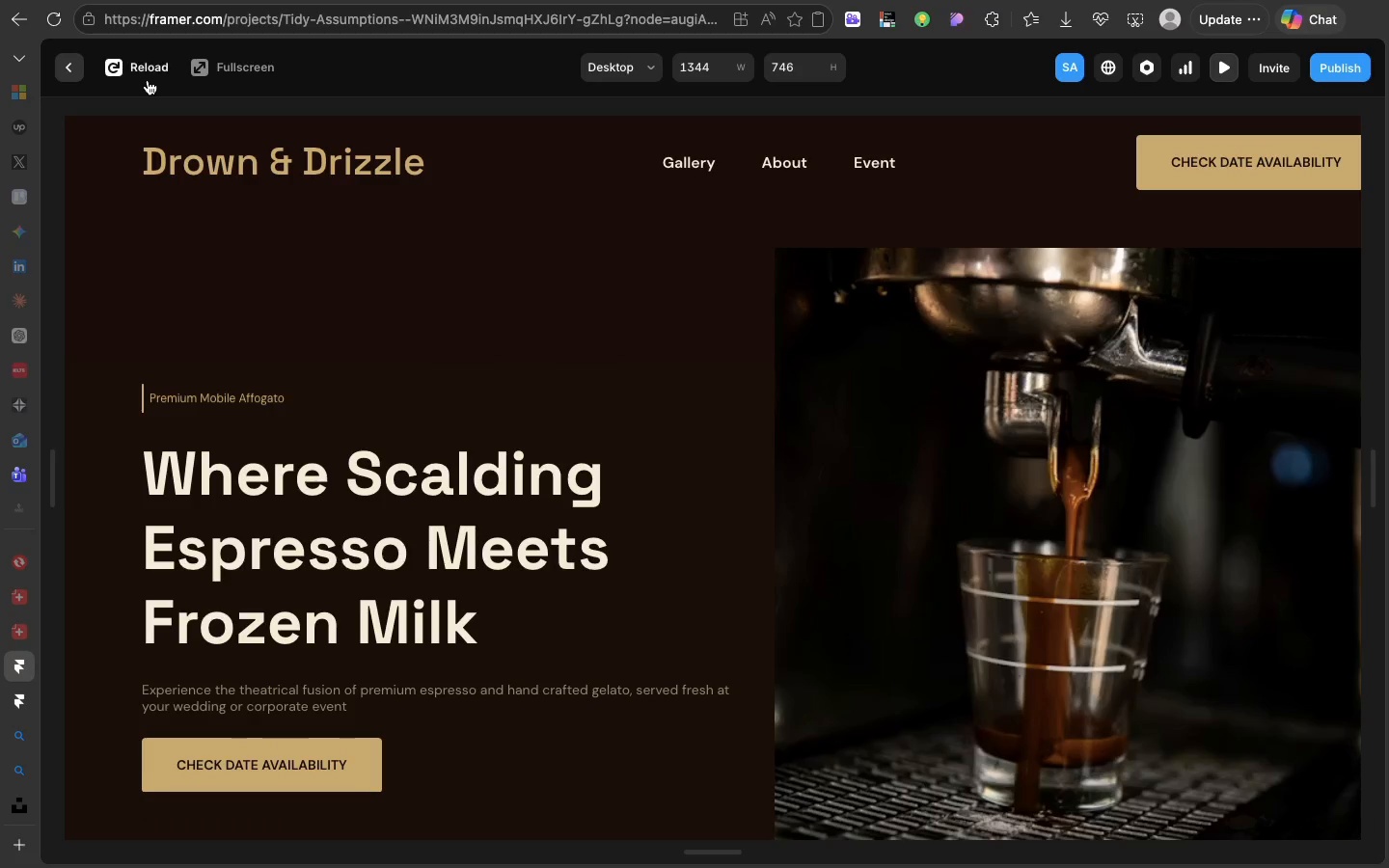 
left_click([148, 80])
 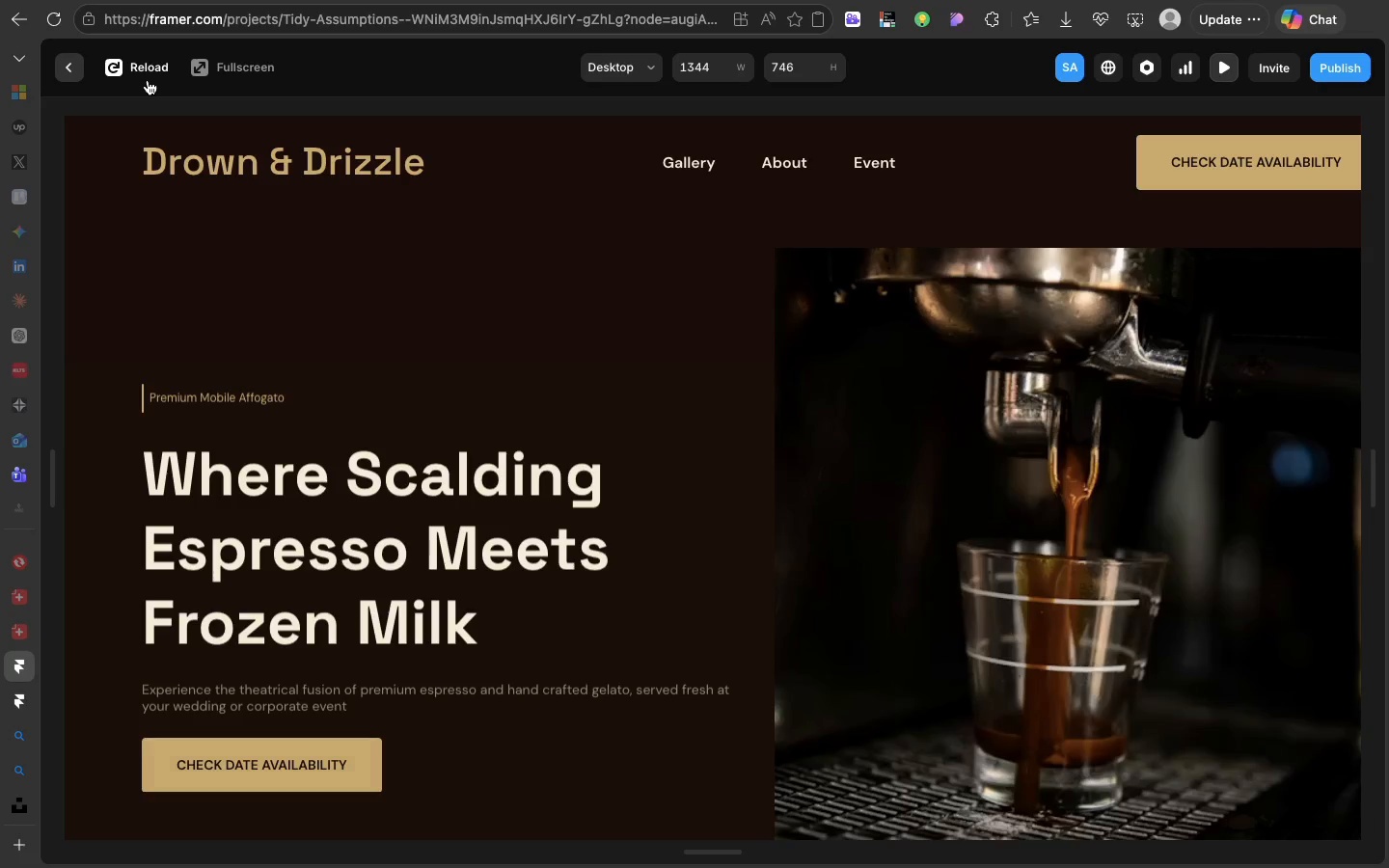 
left_click([148, 80])
 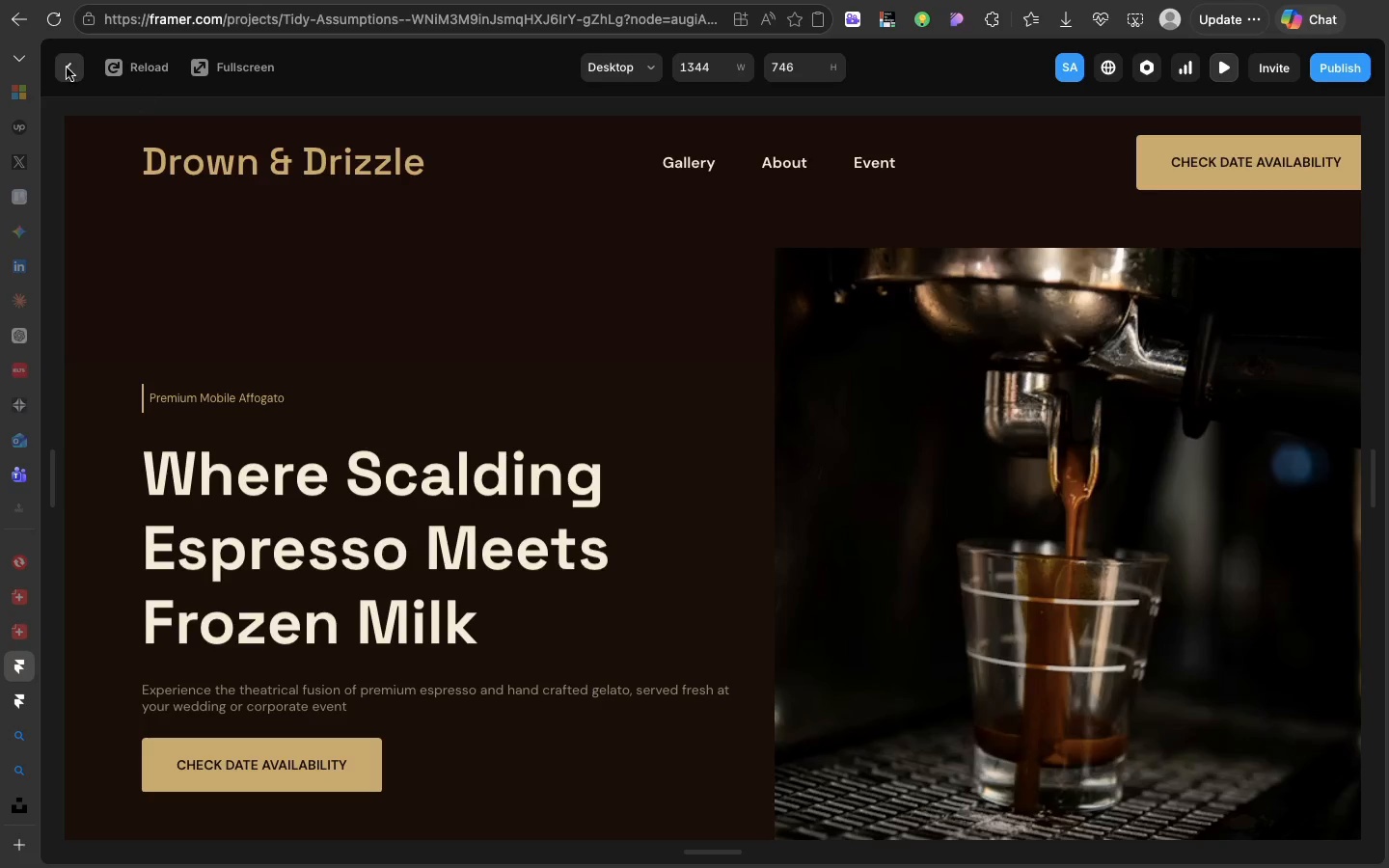 
wait(5.24)
 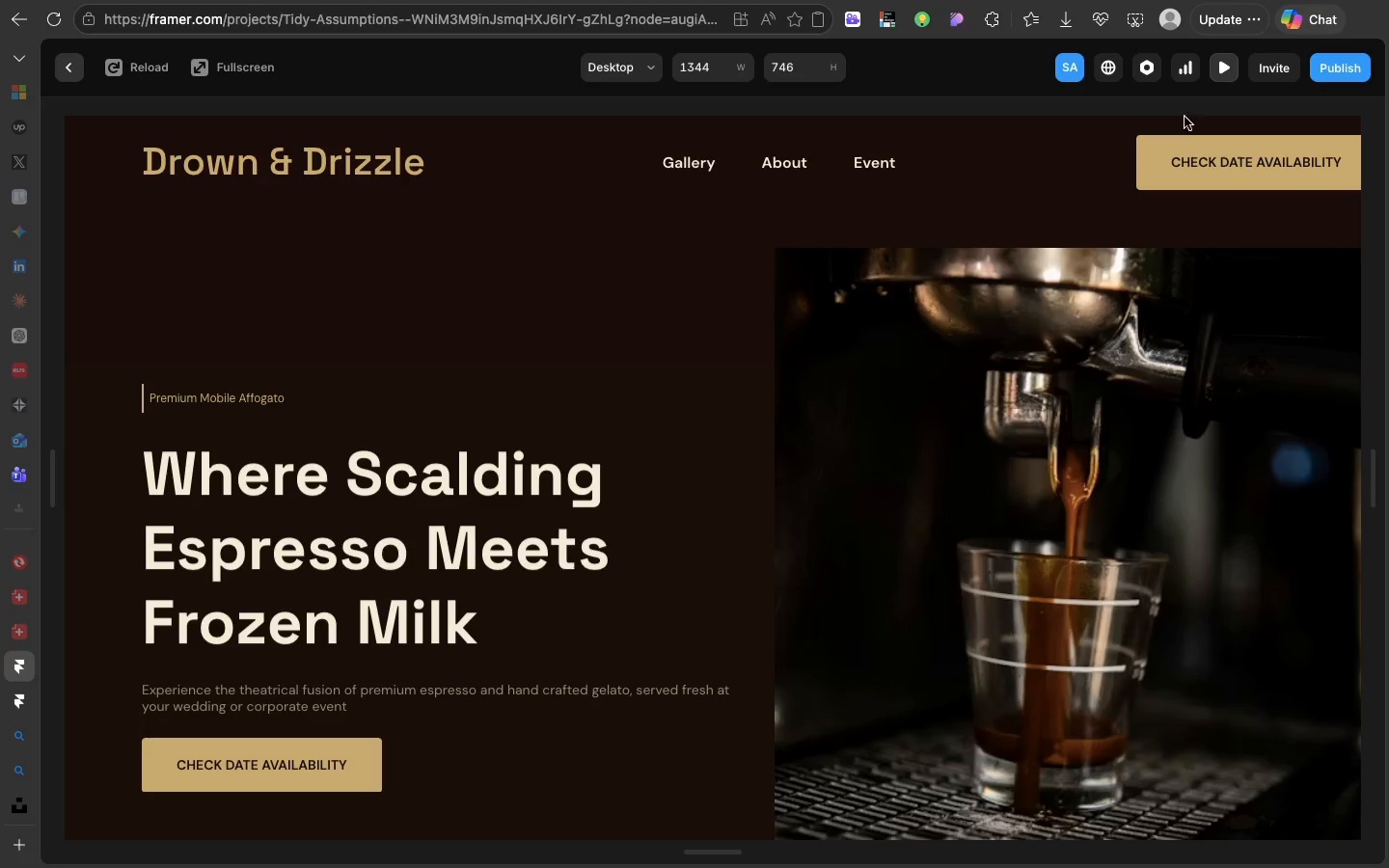 
left_click([69, 71])
 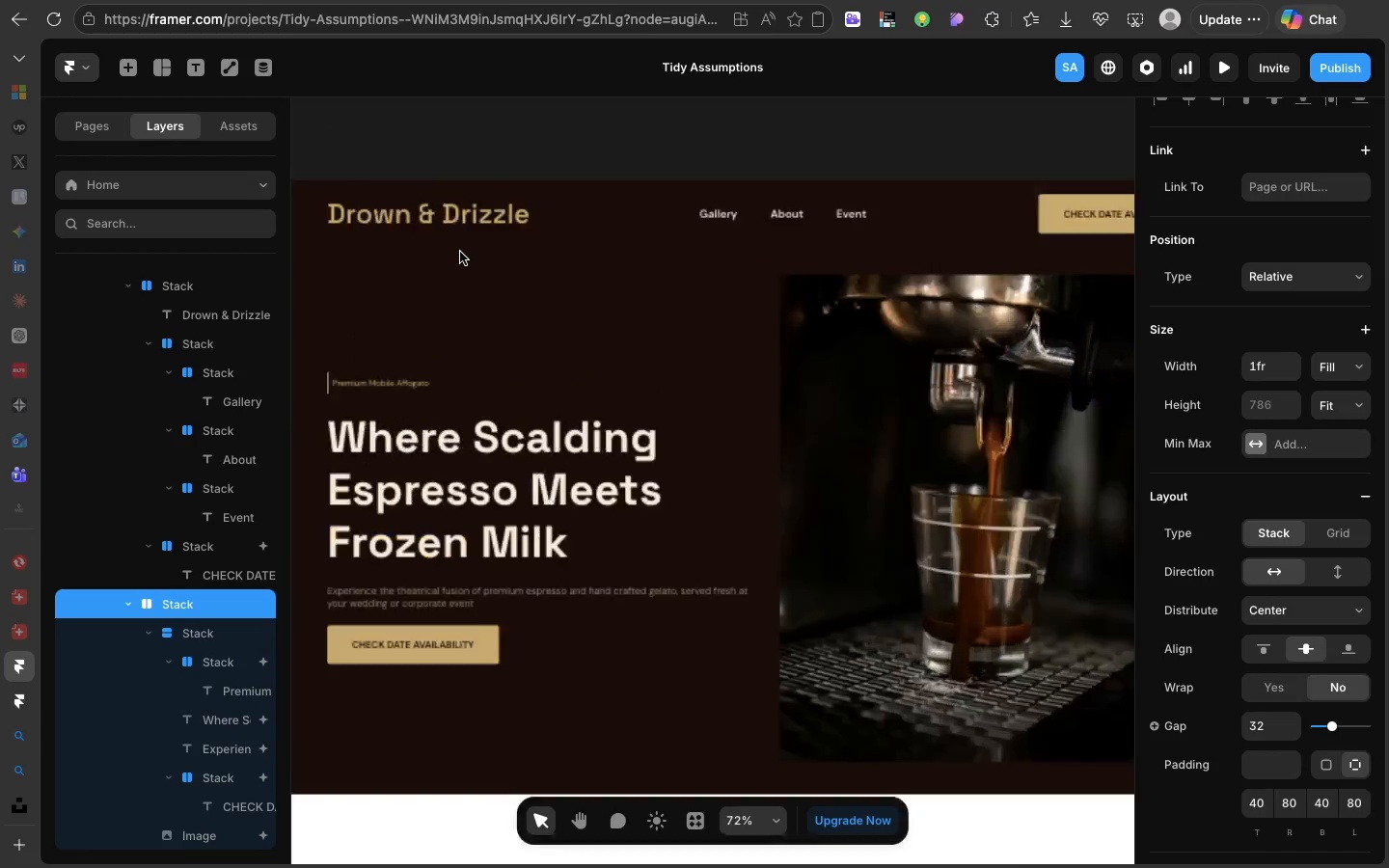 
scroll: coordinate [460, 252], scroll_direction: down, amount: 31.0
 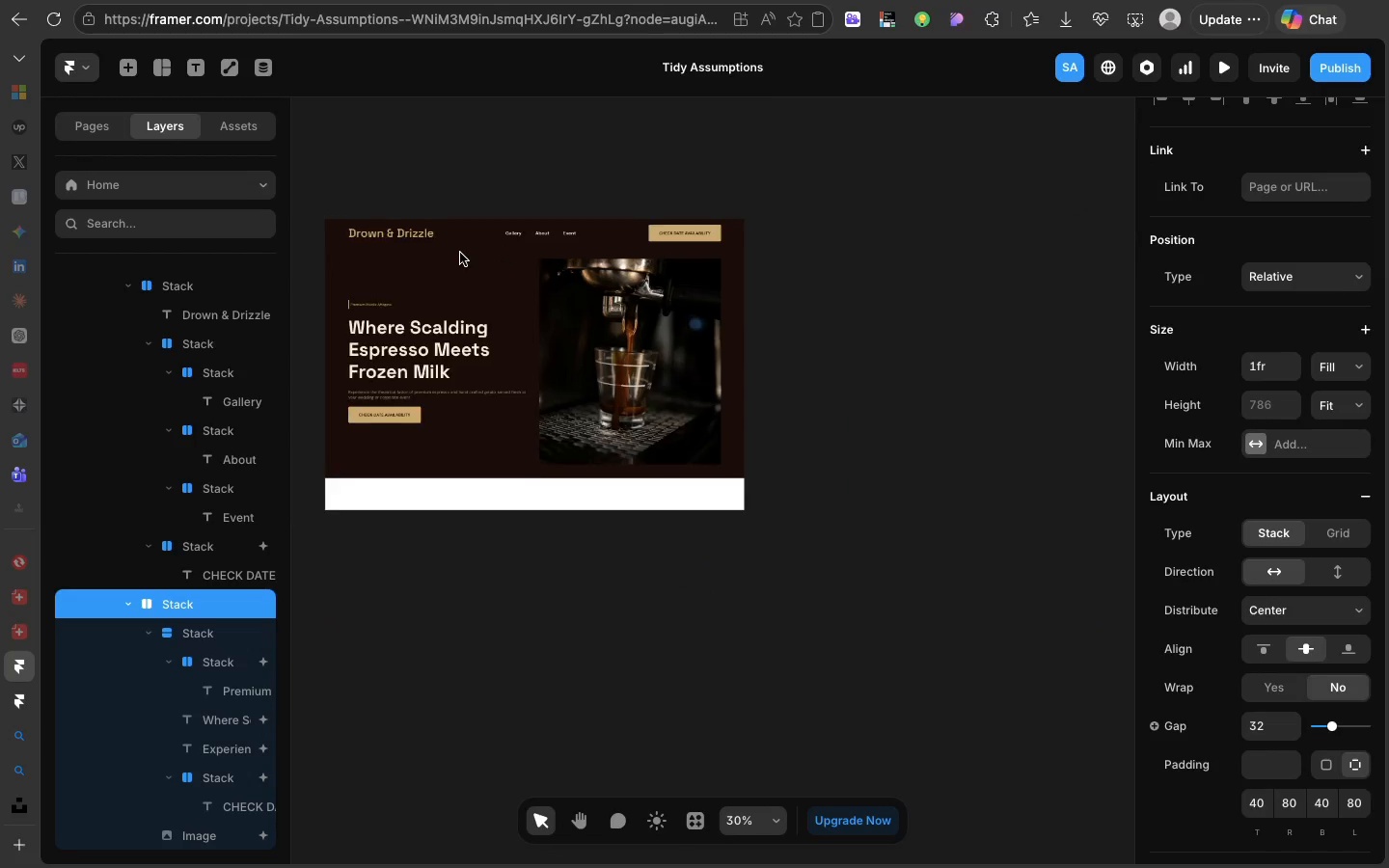 
scroll: coordinate [460, 253], scroll_direction: up, amount: 31.0
 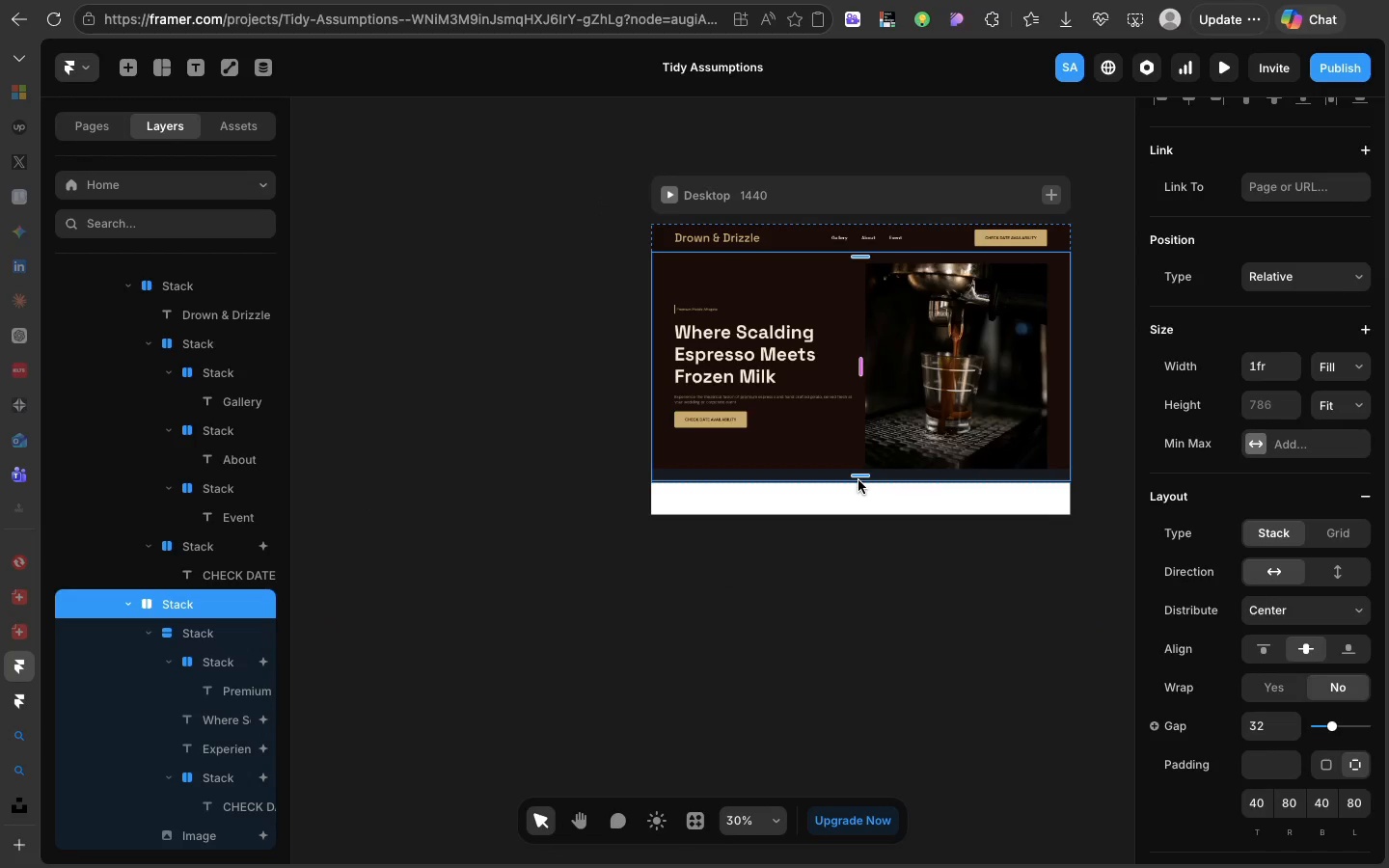 
left_click([858, 480])
 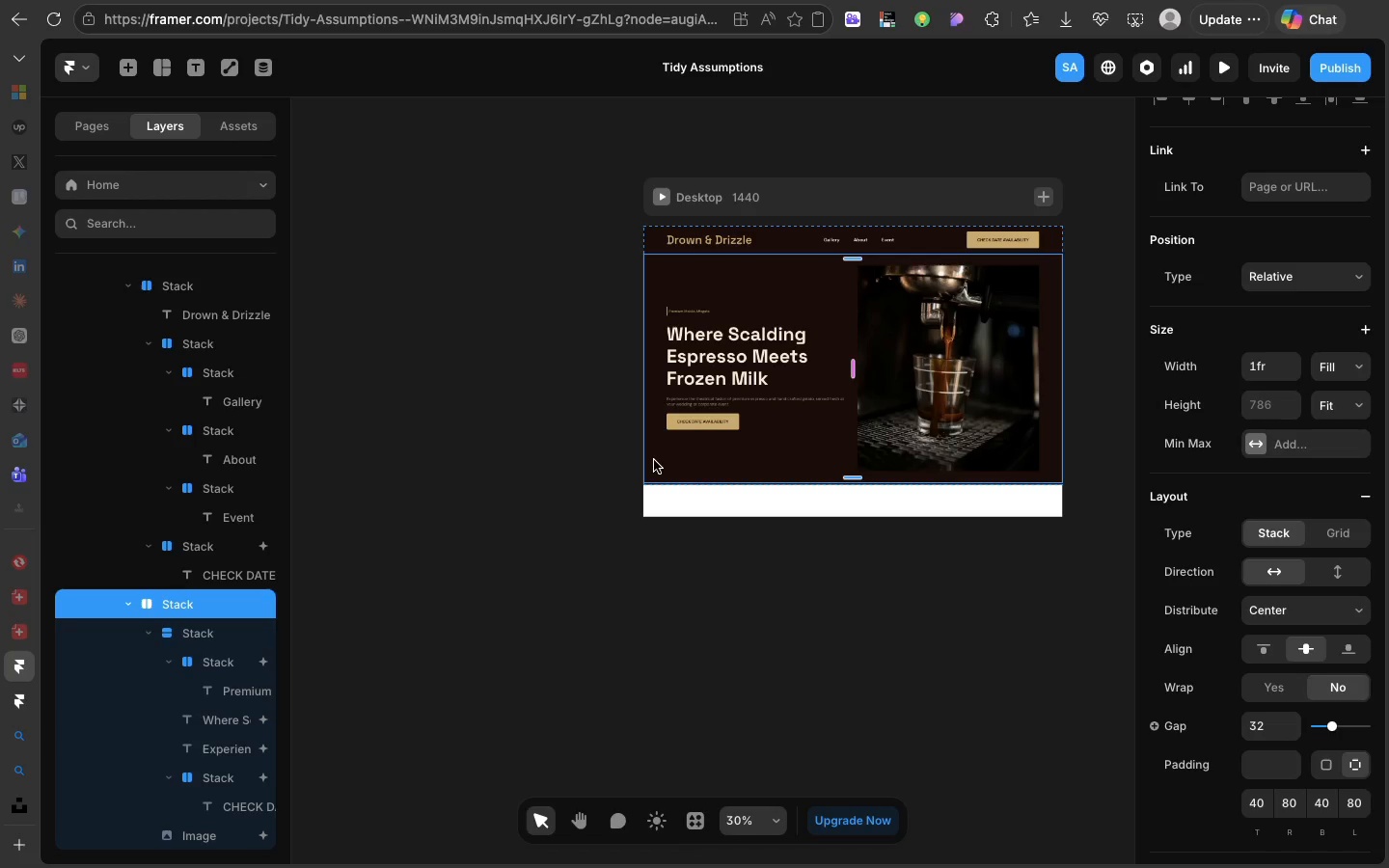 
wait(49.52)
 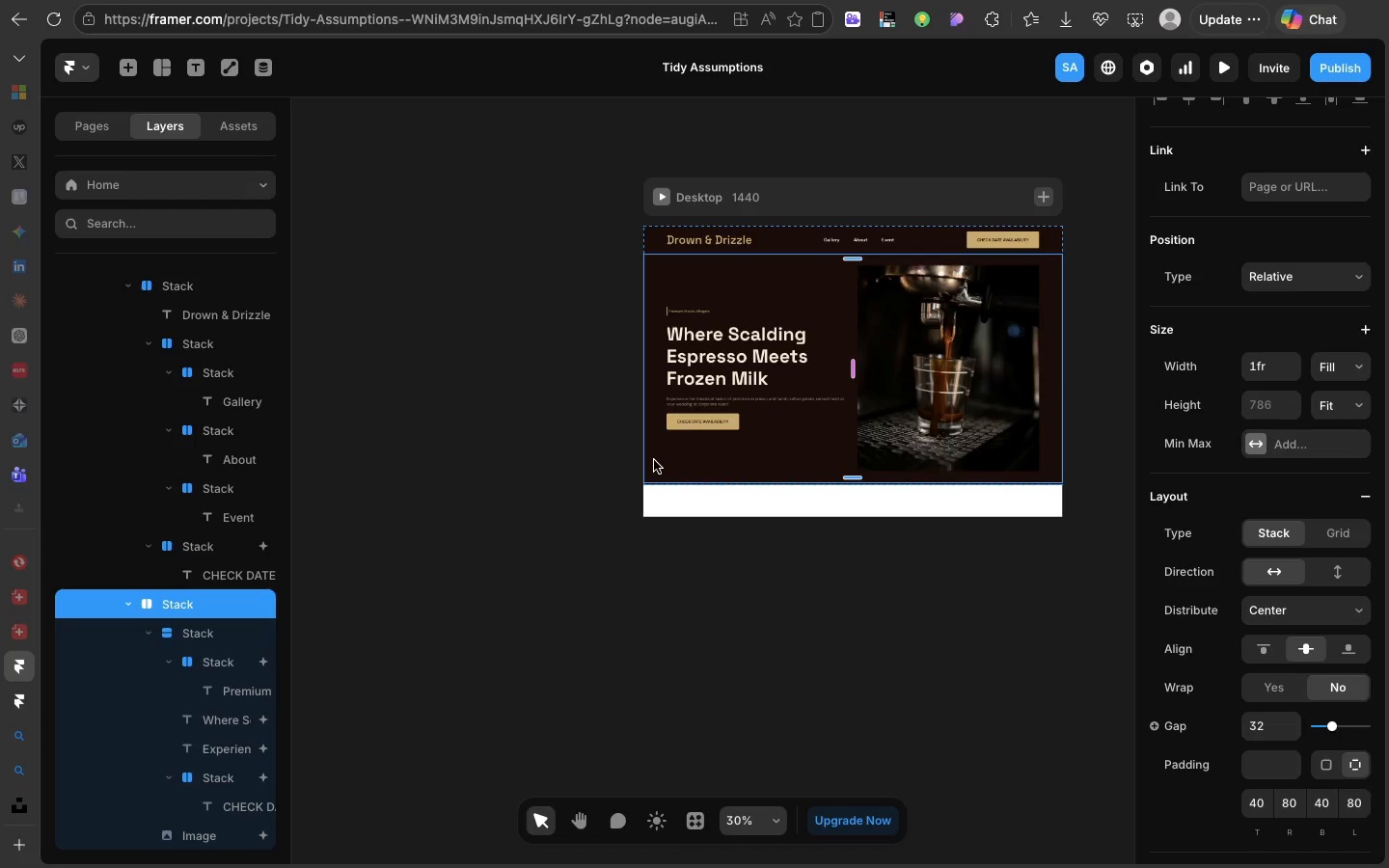 
scroll: coordinate [654, 460], scroll_direction: up, amount: 12.0
 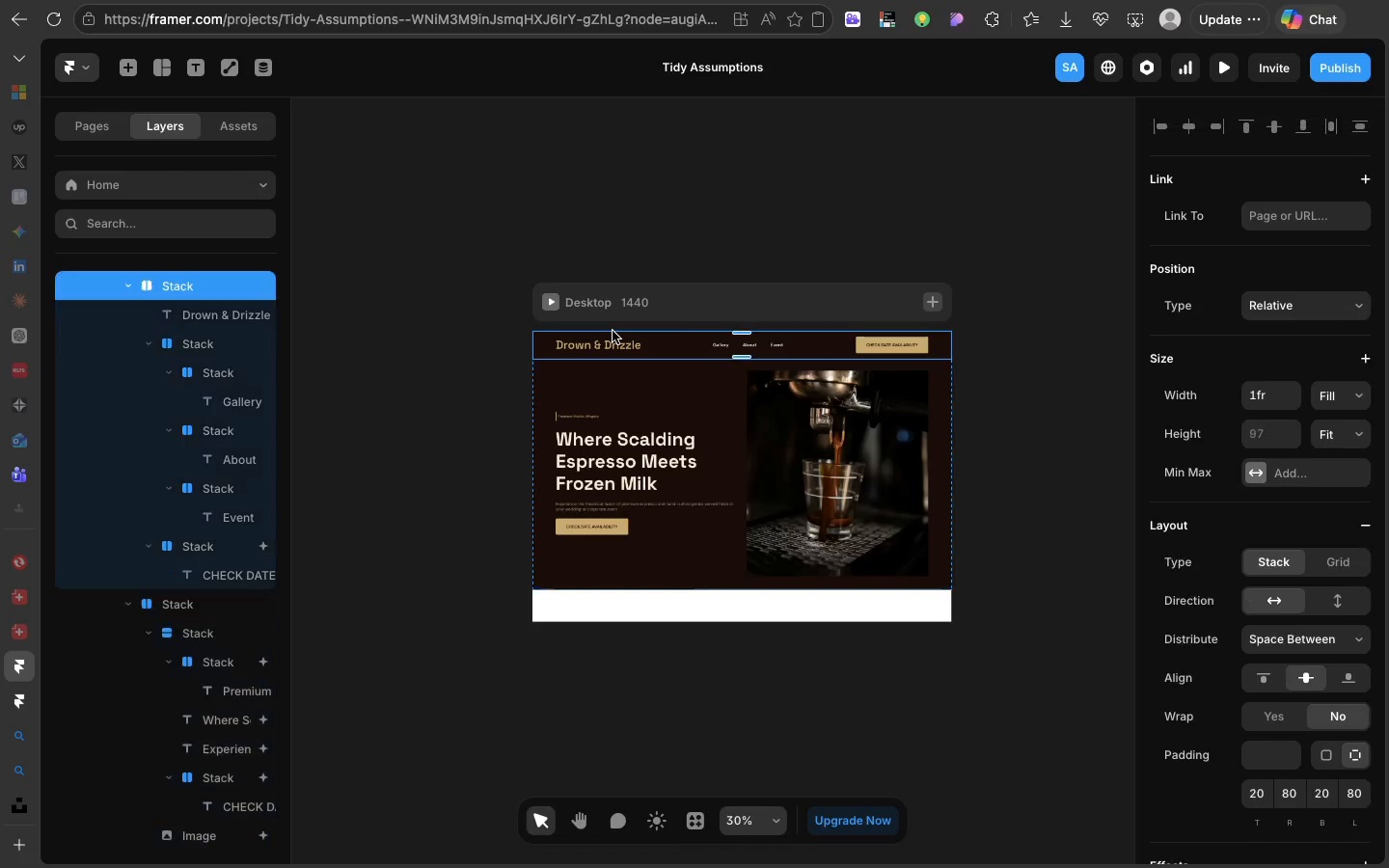 
left_click([613, 331])
 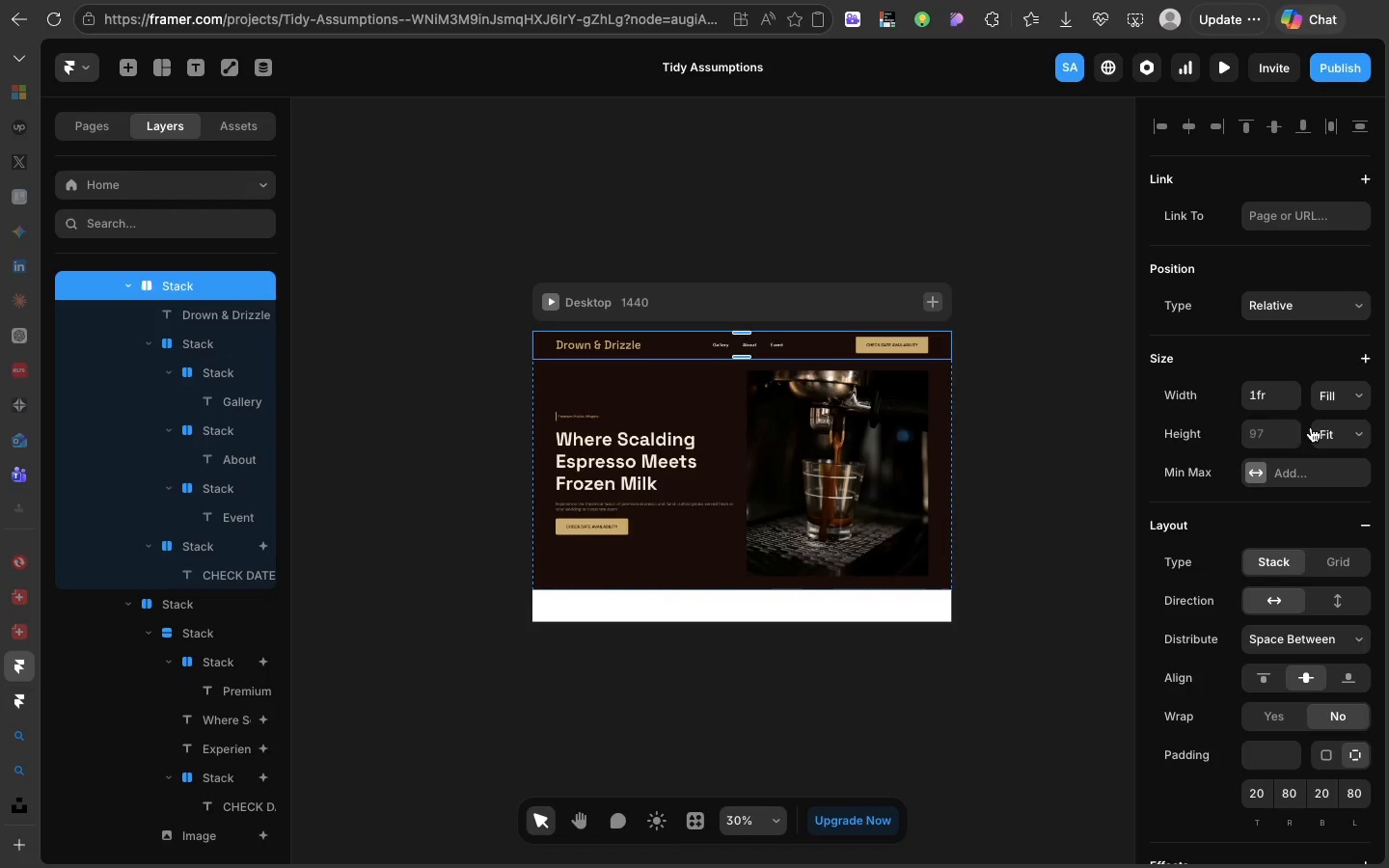 
scroll: coordinate [1297, 542], scroll_direction: down, amount: 21.0
 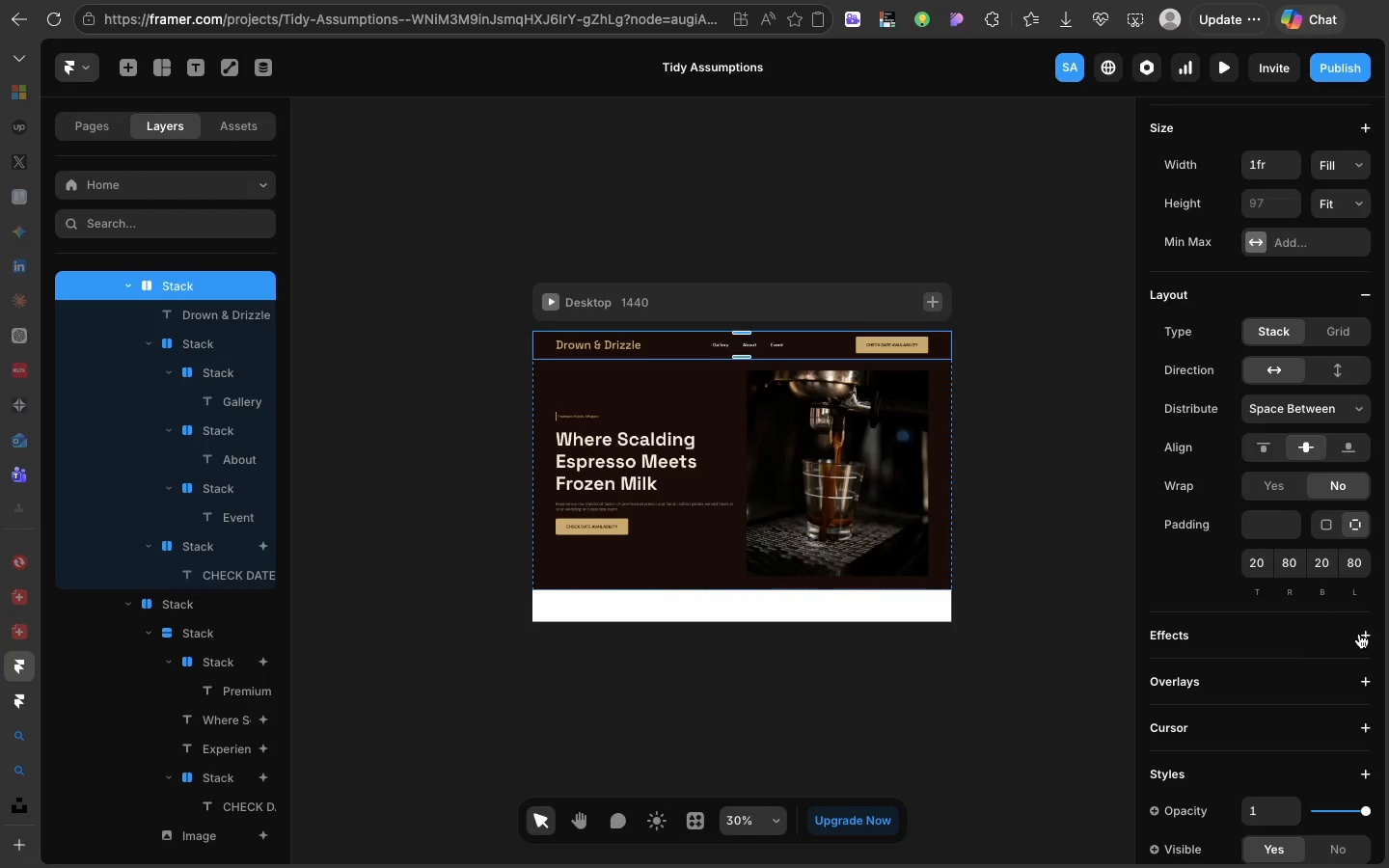 
left_click([1359, 634])
 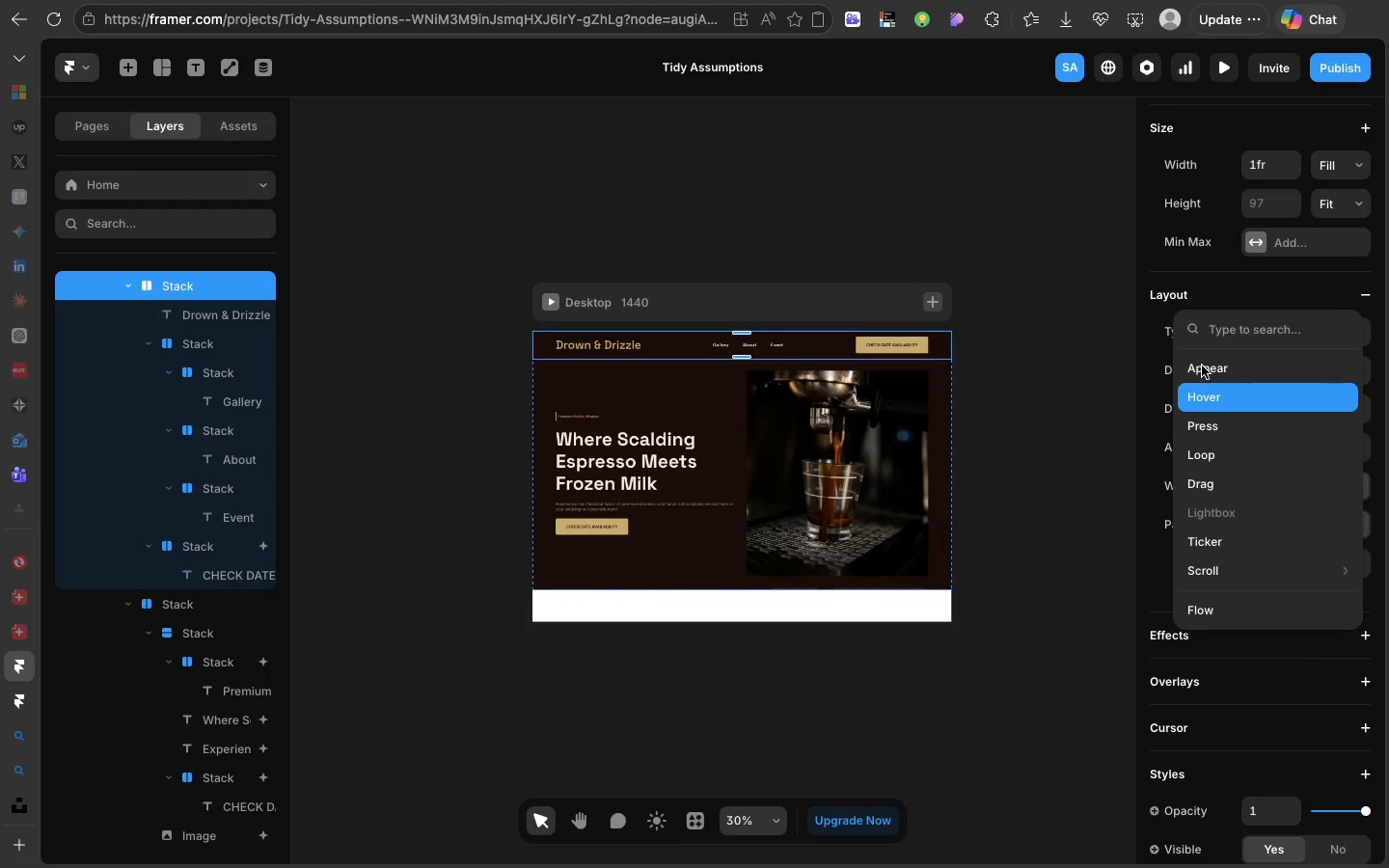 
left_click([1202, 364])
 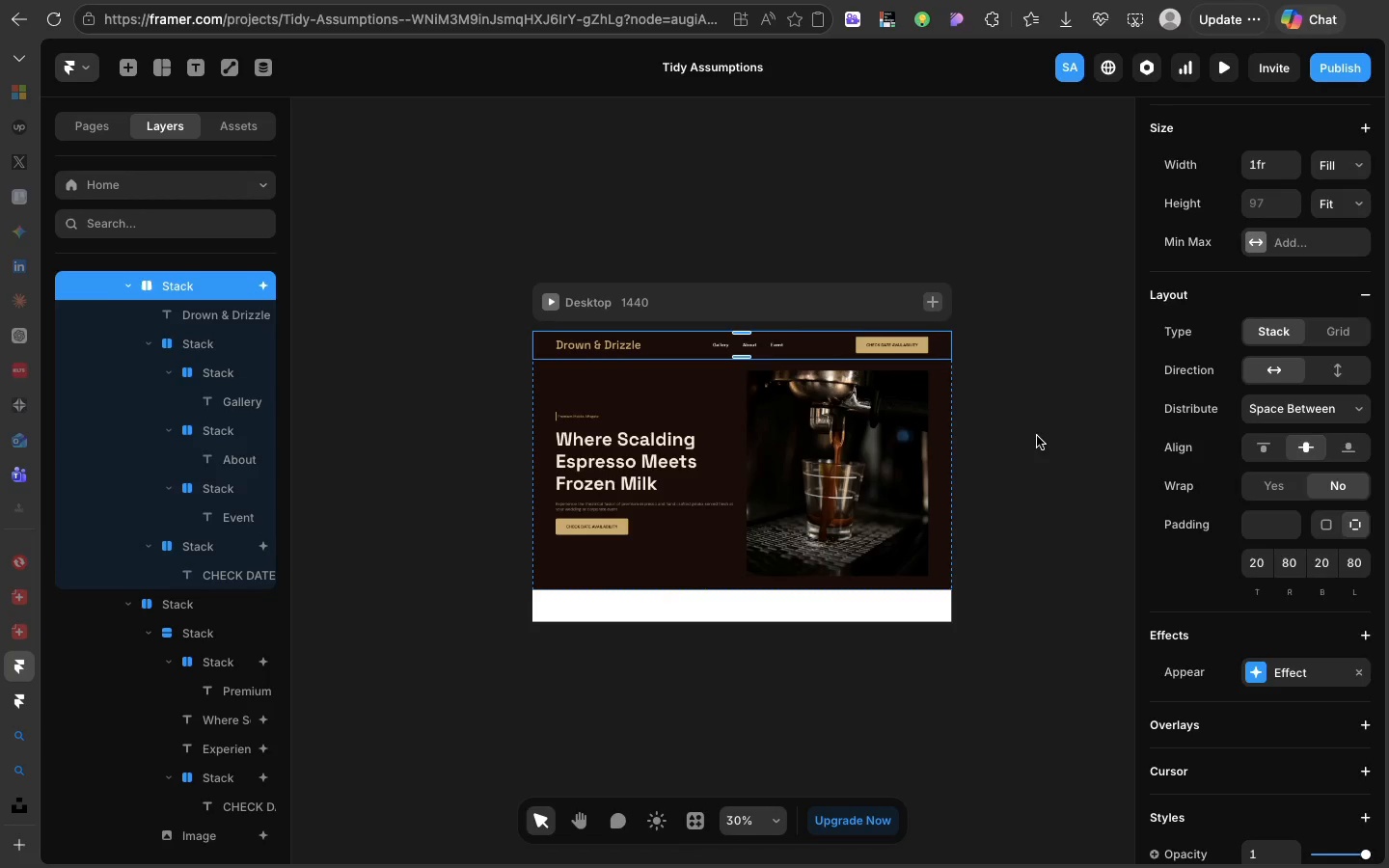 
left_click([1035, 433])
 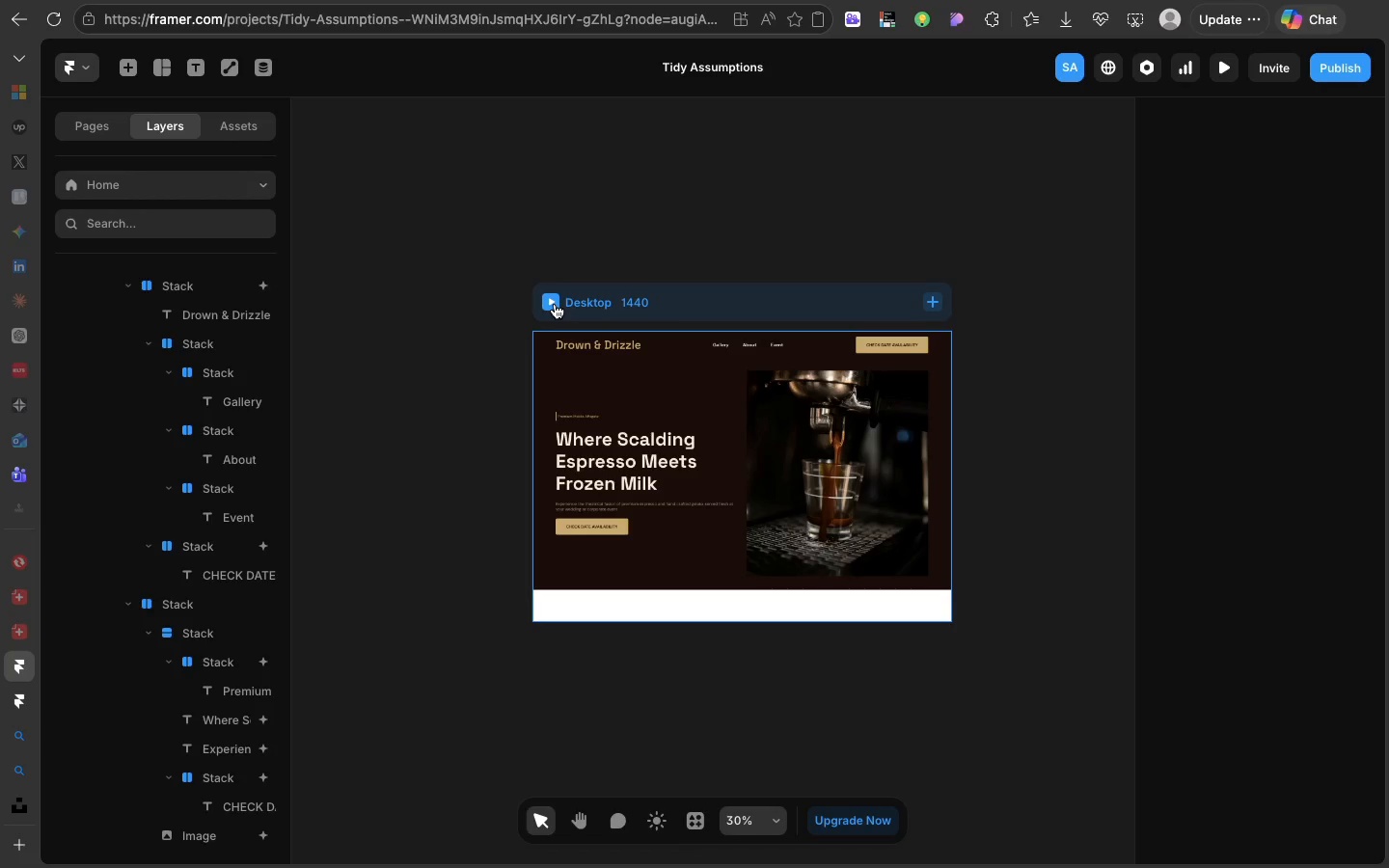 
left_click([555, 304])
 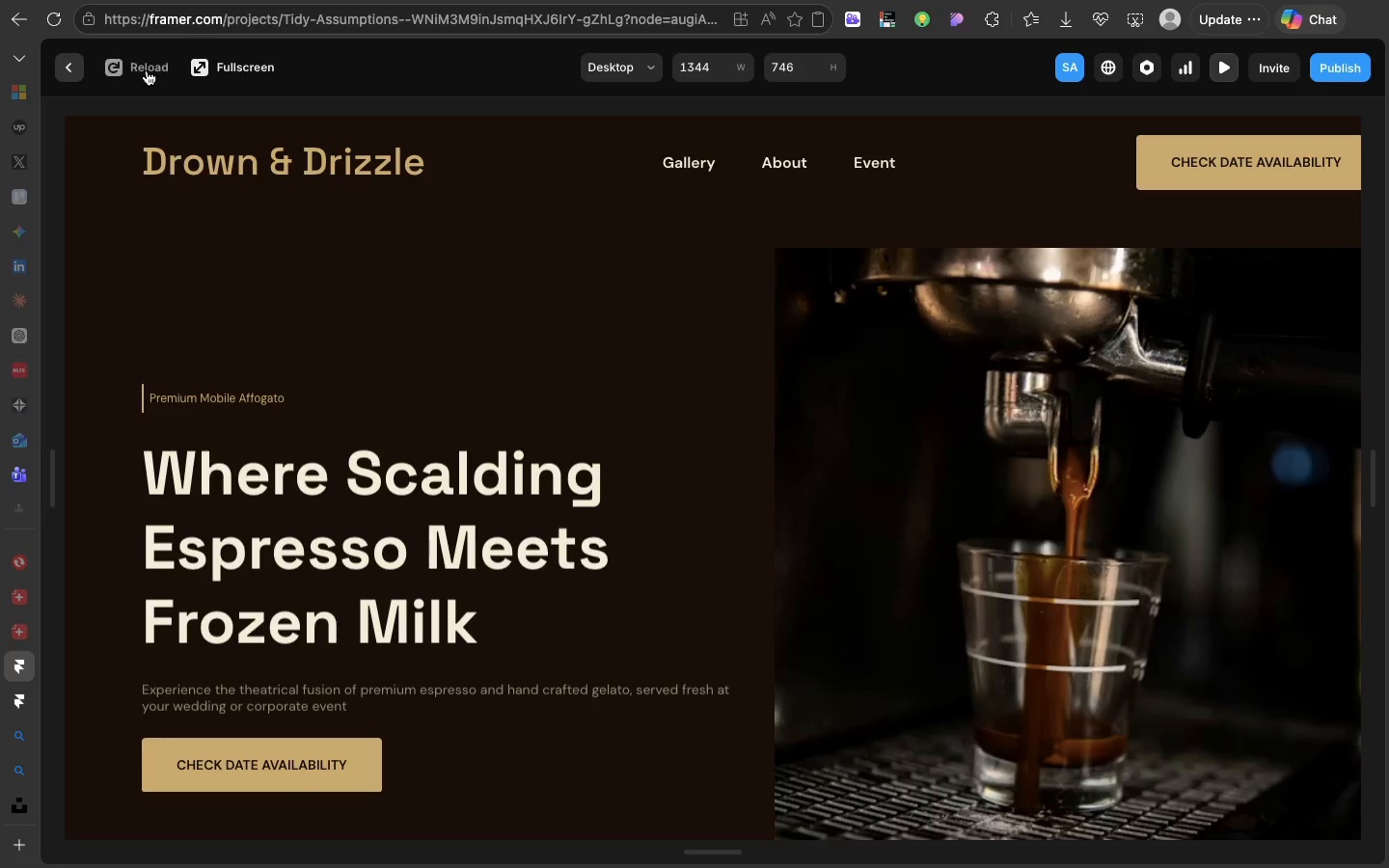 
left_click([140, 67])
 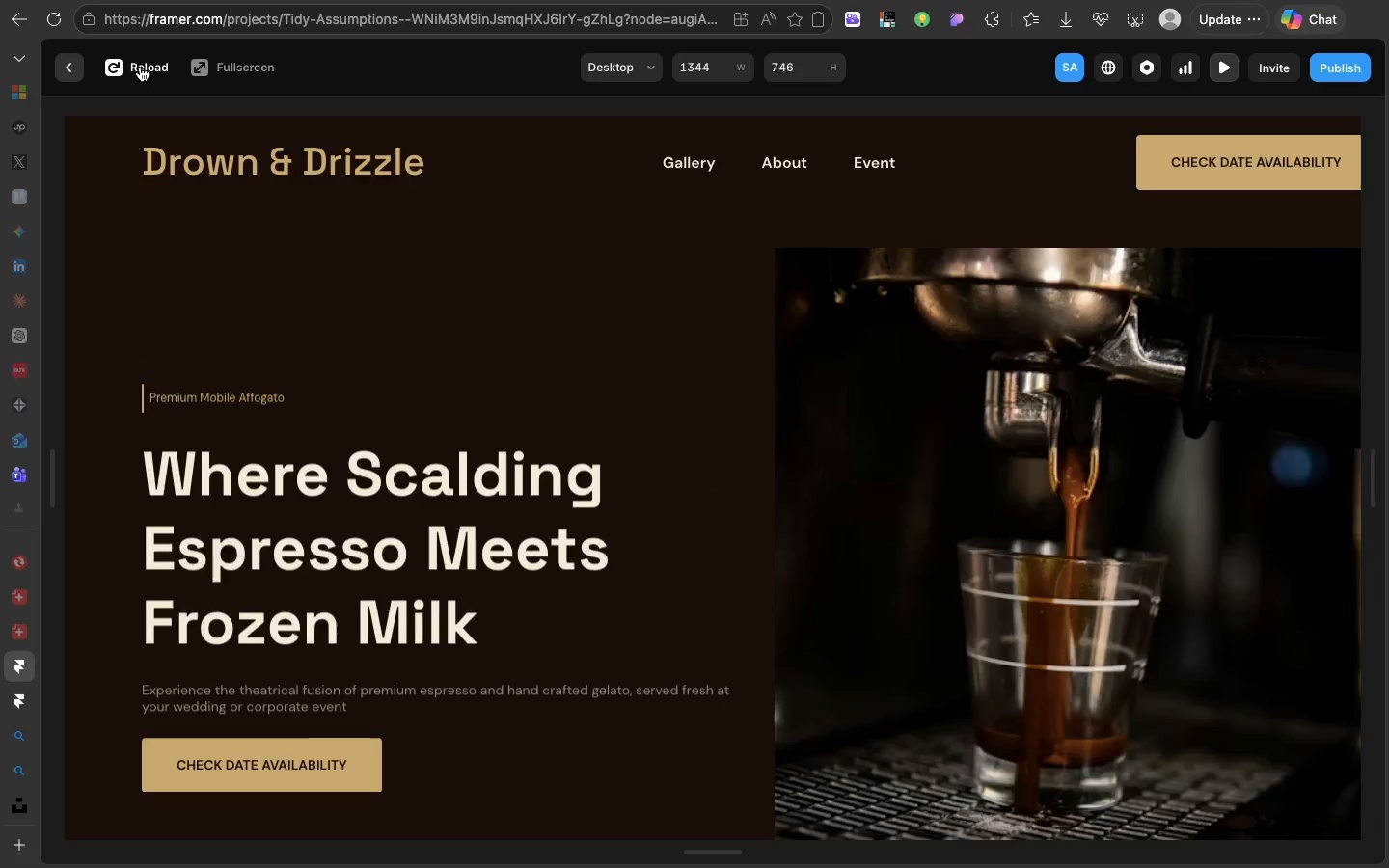 
left_click([140, 67])
 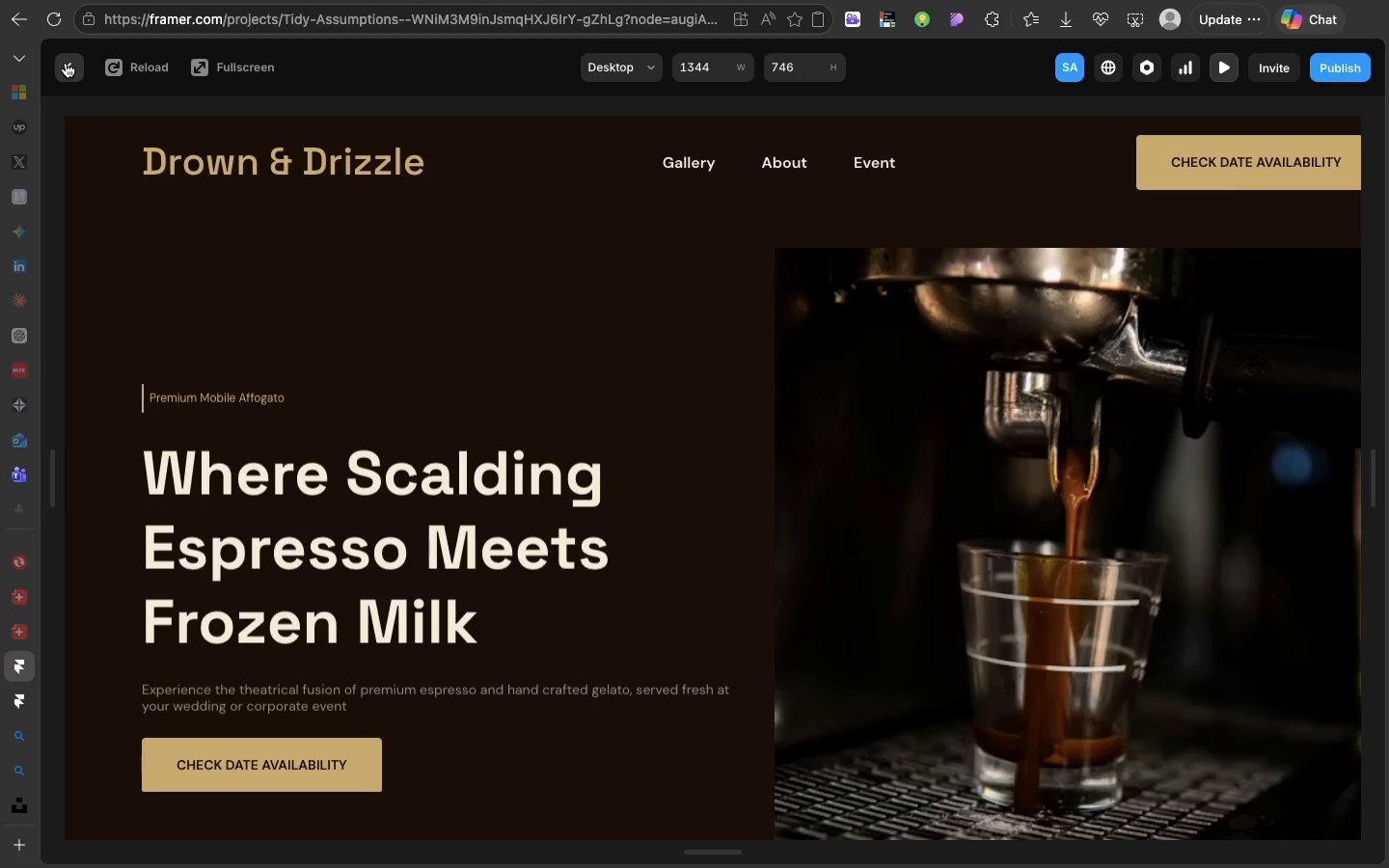 
left_click([66, 63])
 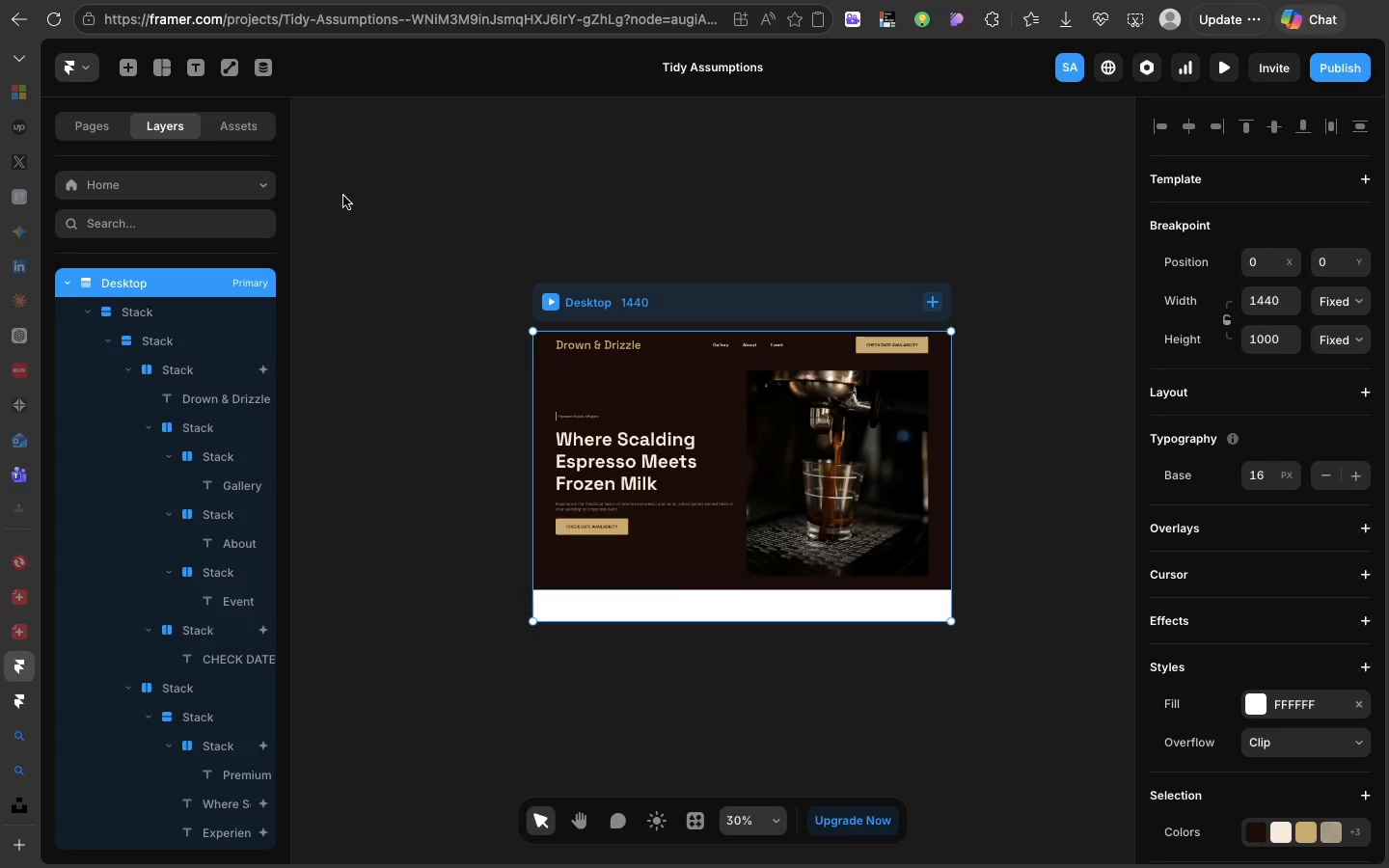 
left_click([387, 228])